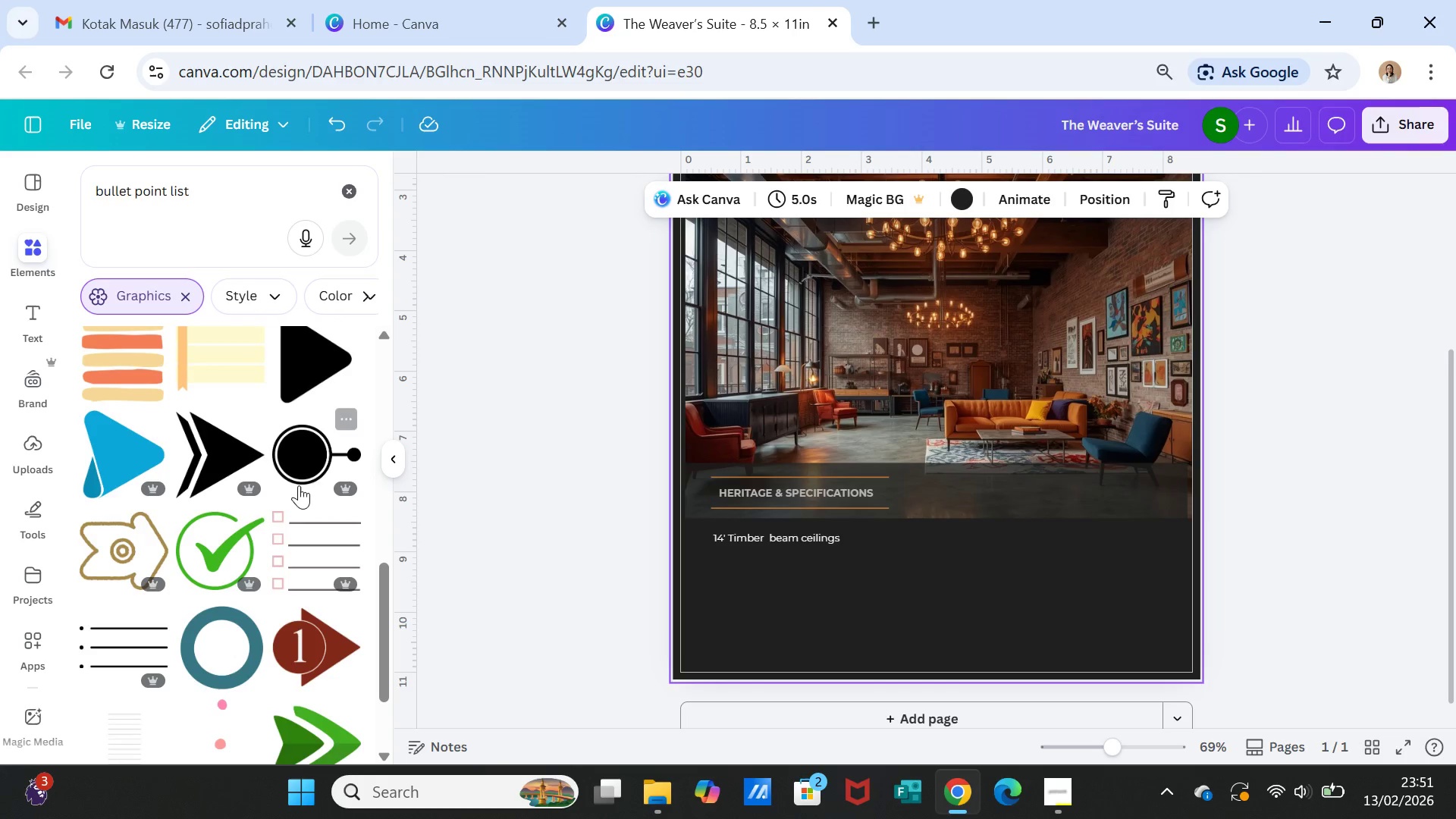 
mouse_move([291, 496])
 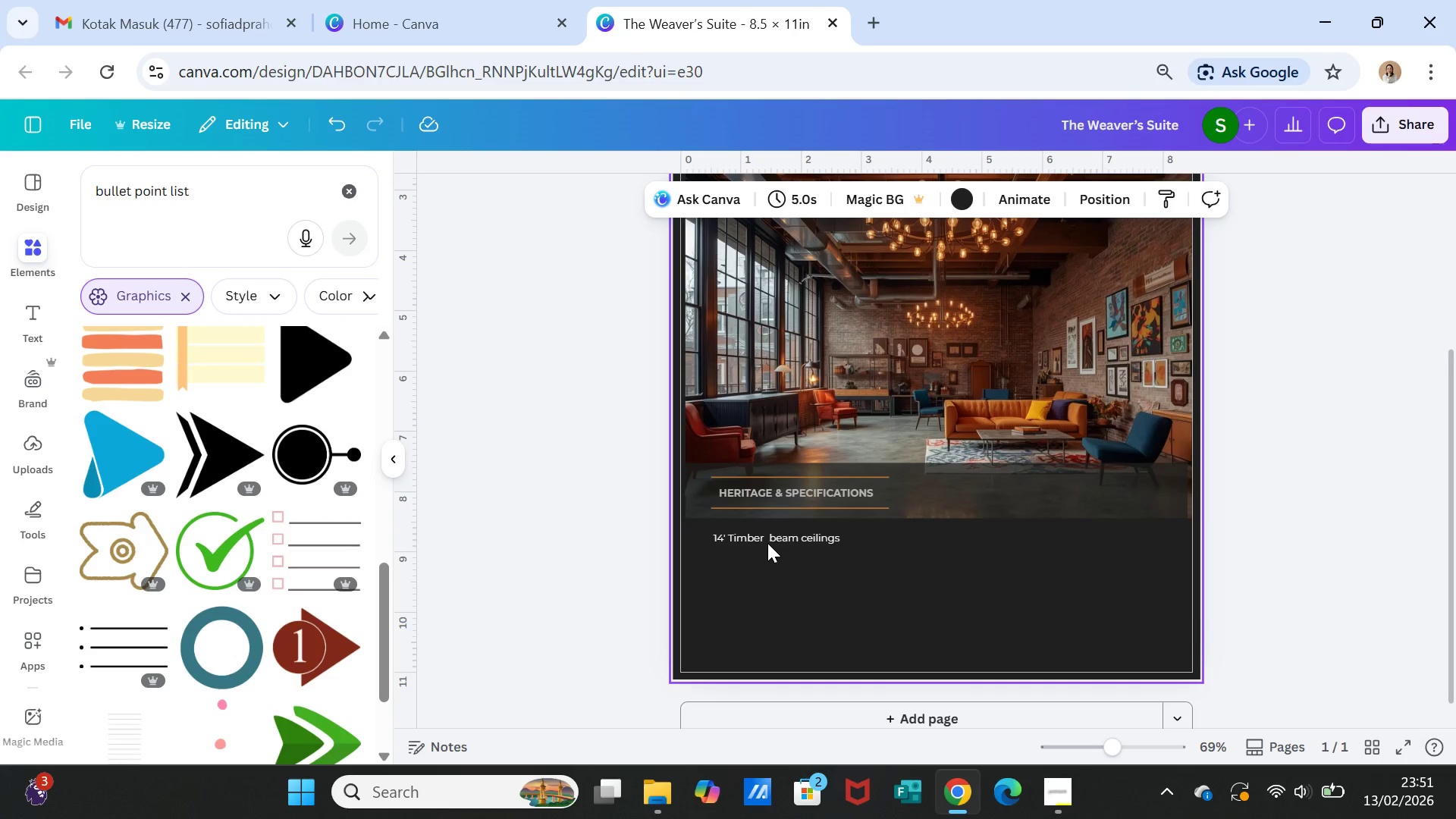 
left_click([767, 539])
 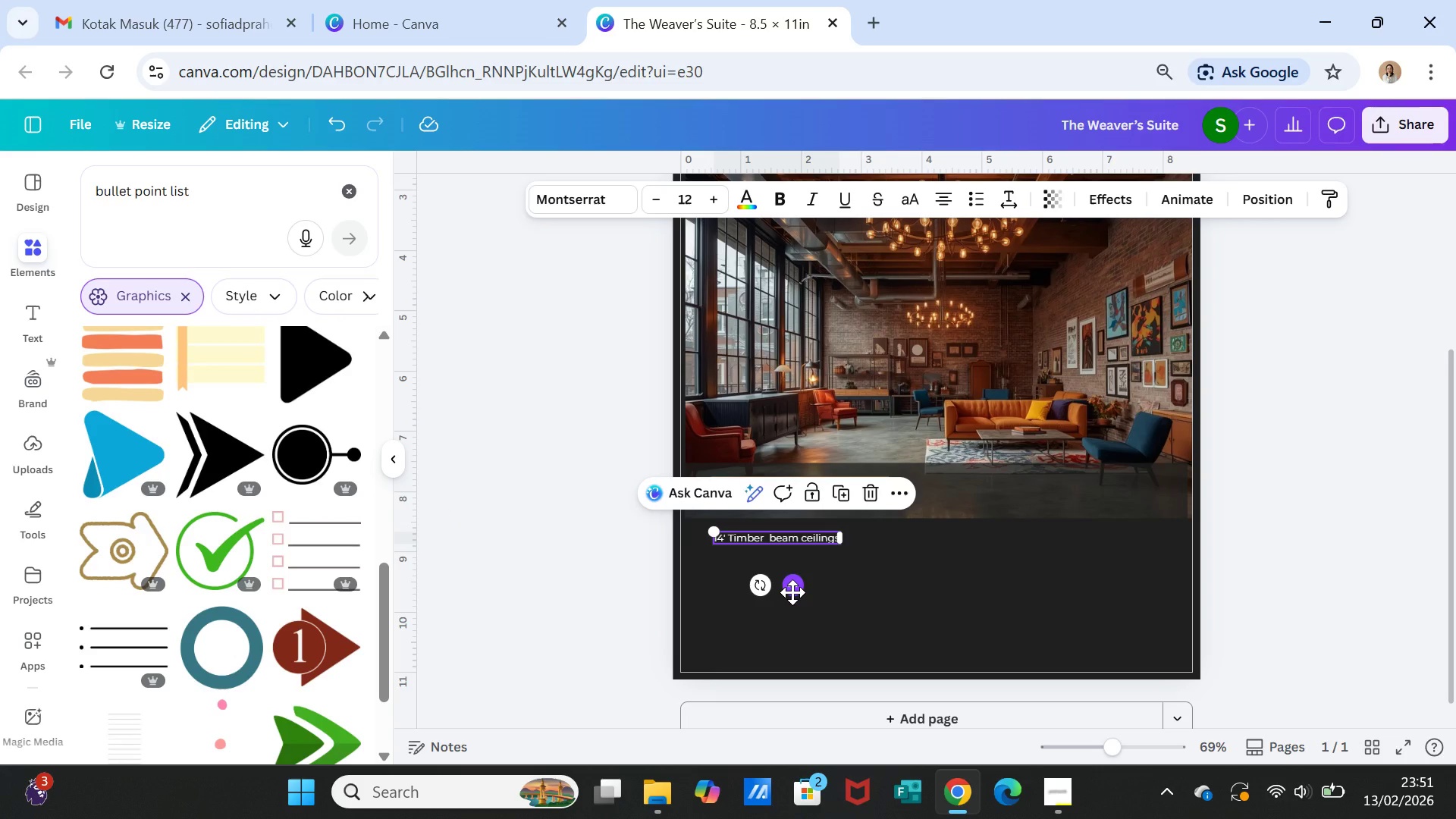 
left_click_drag(start_coordinate=[792, 592], to_coordinate=[800, 592])
 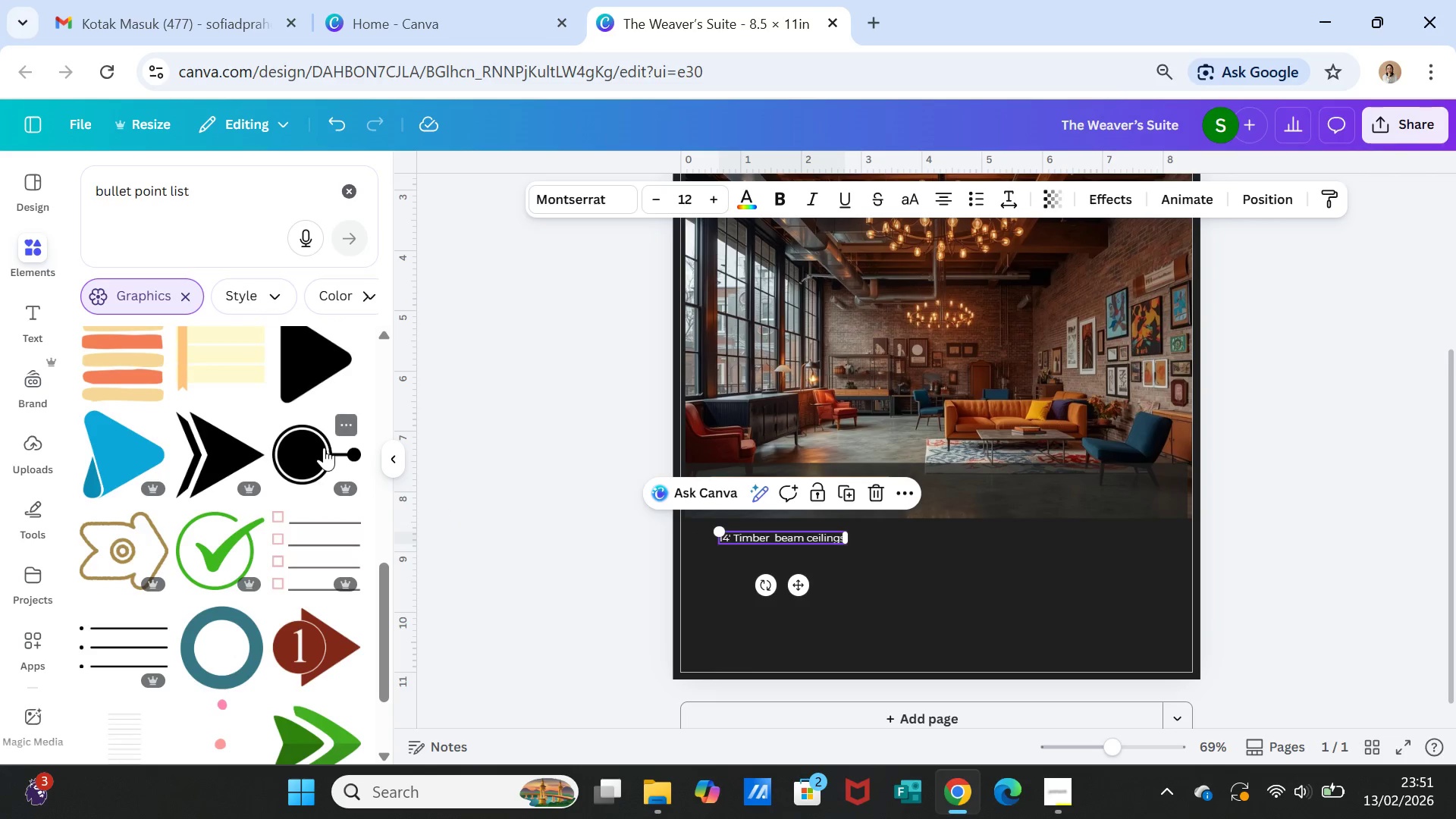 
left_click([324, 447])
 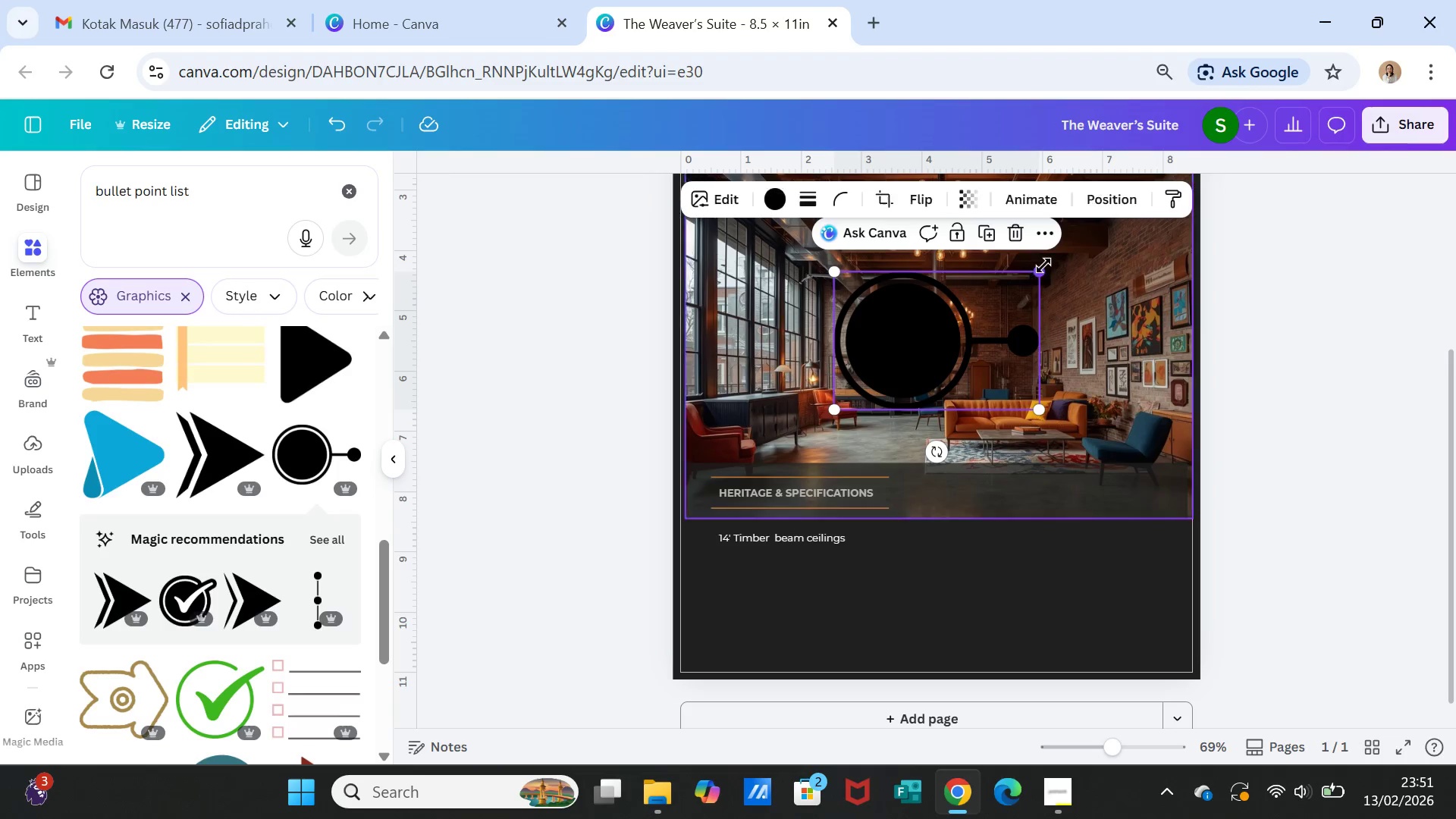 
left_click_drag(start_coordinate=[1043, 271], to_coordinate=[853, 368])
 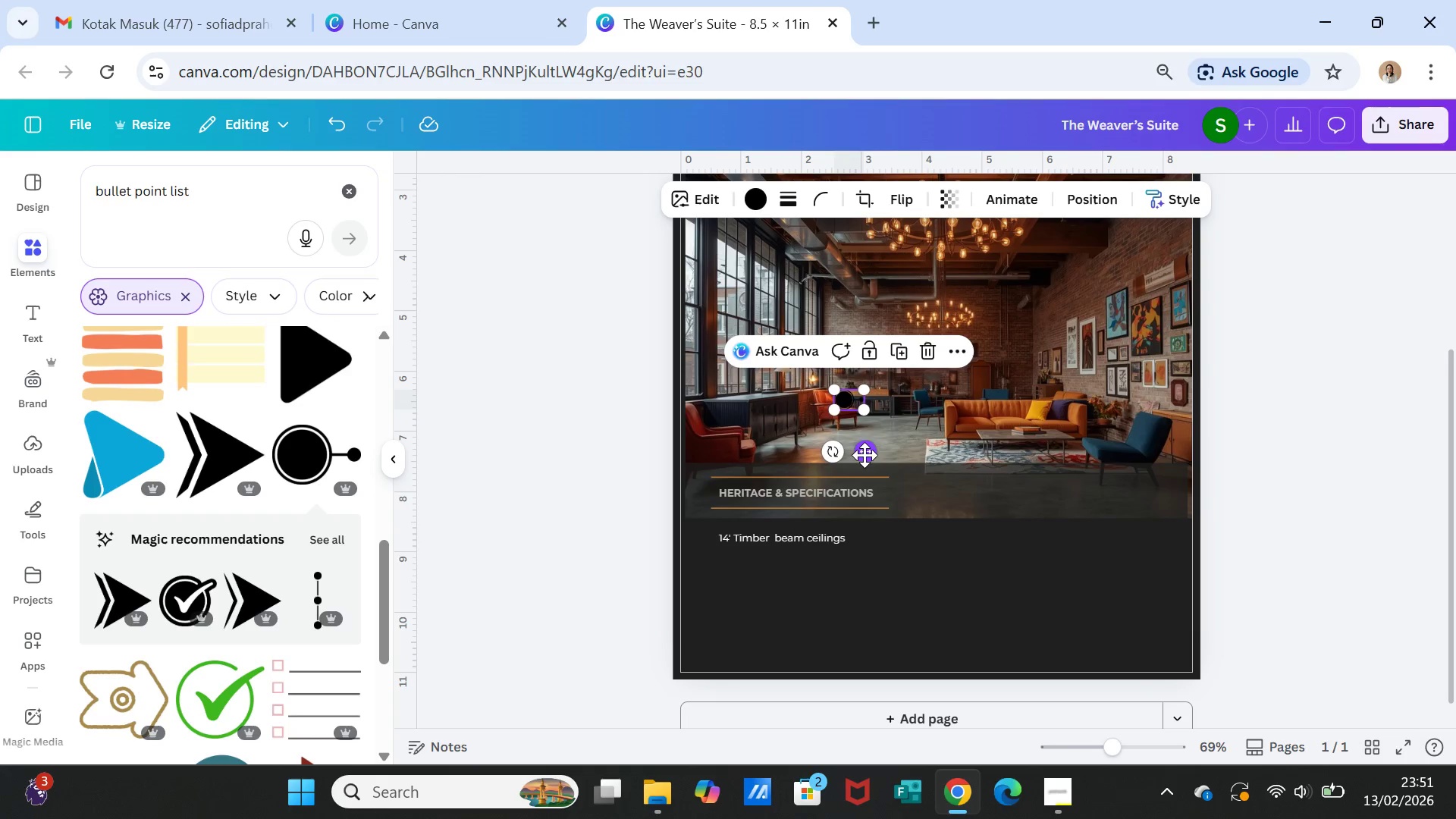 
left_click_drag(start_coordinate=[864, 455], to_coordinate=[745, 586])
 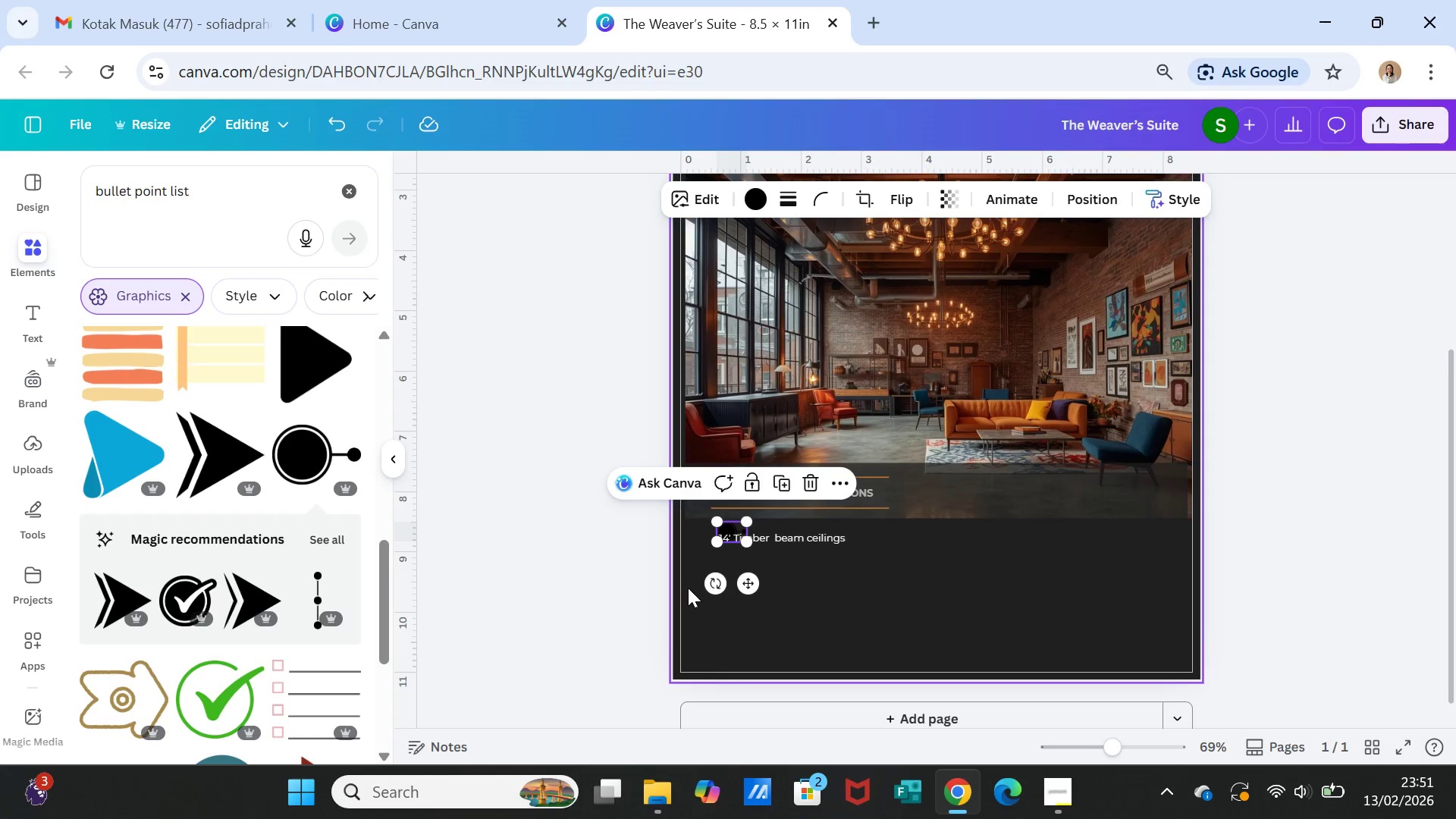 
key(Delete)
 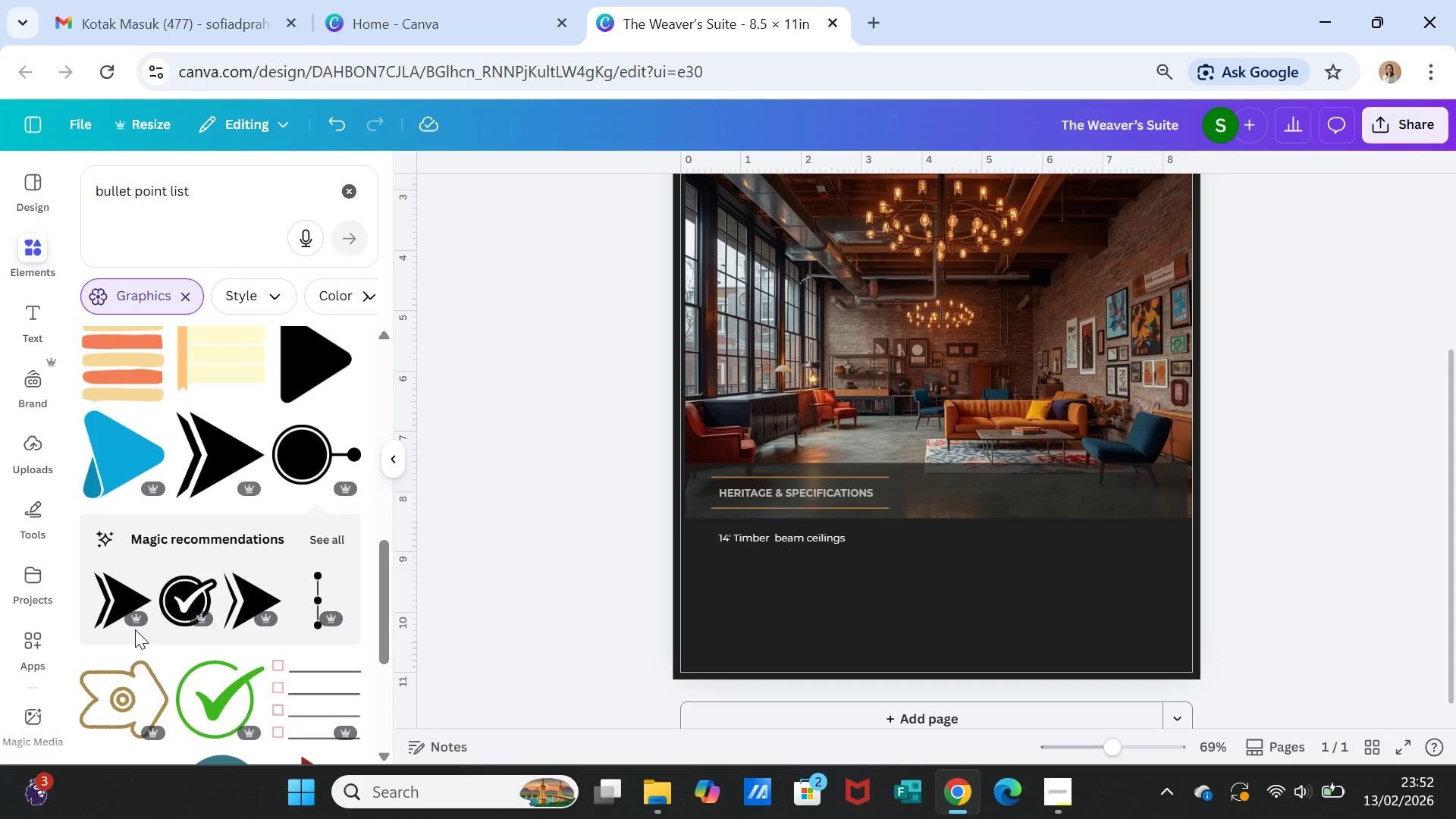 
wait(6.88)
 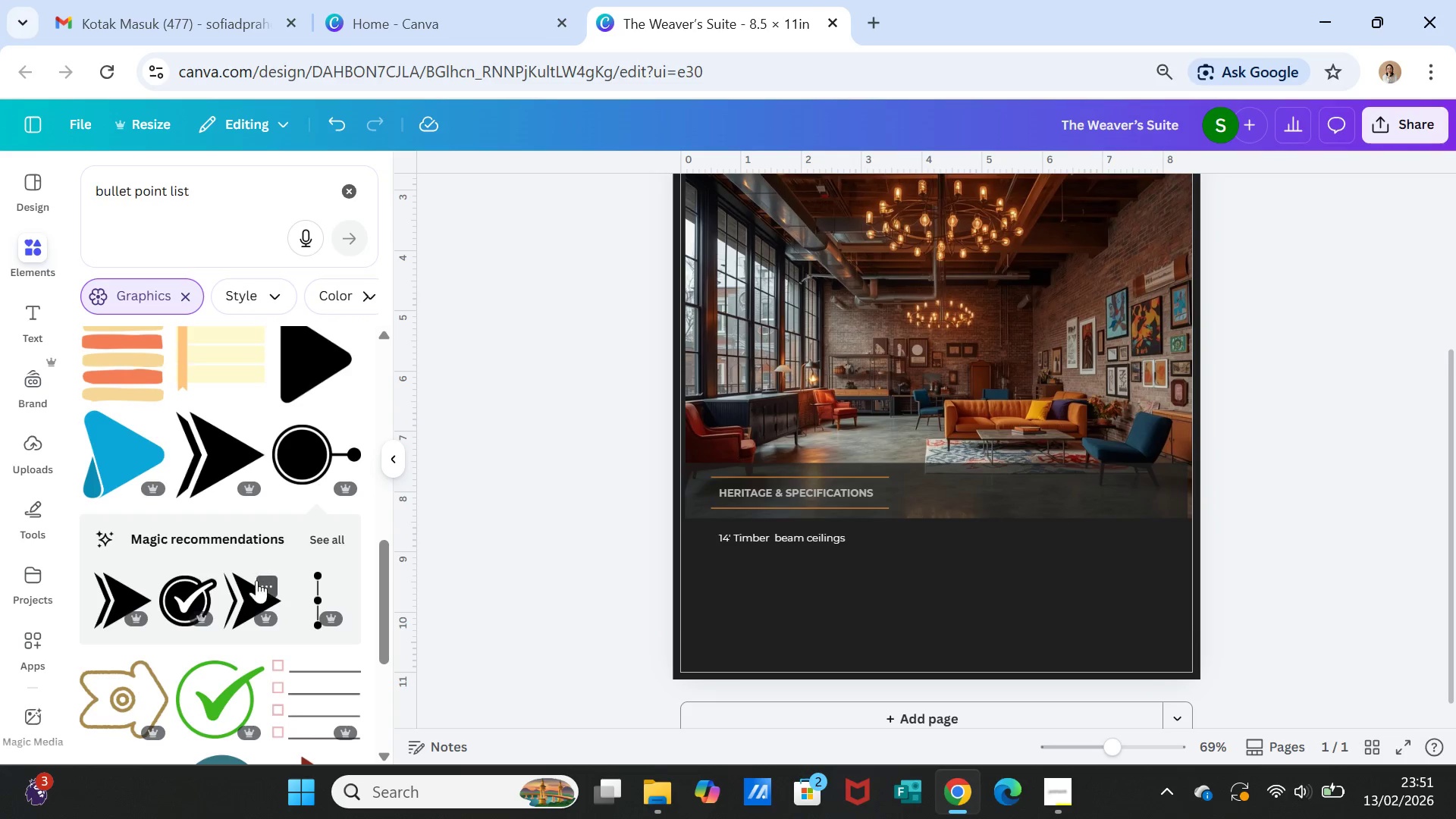 
left_click([115, 604])
 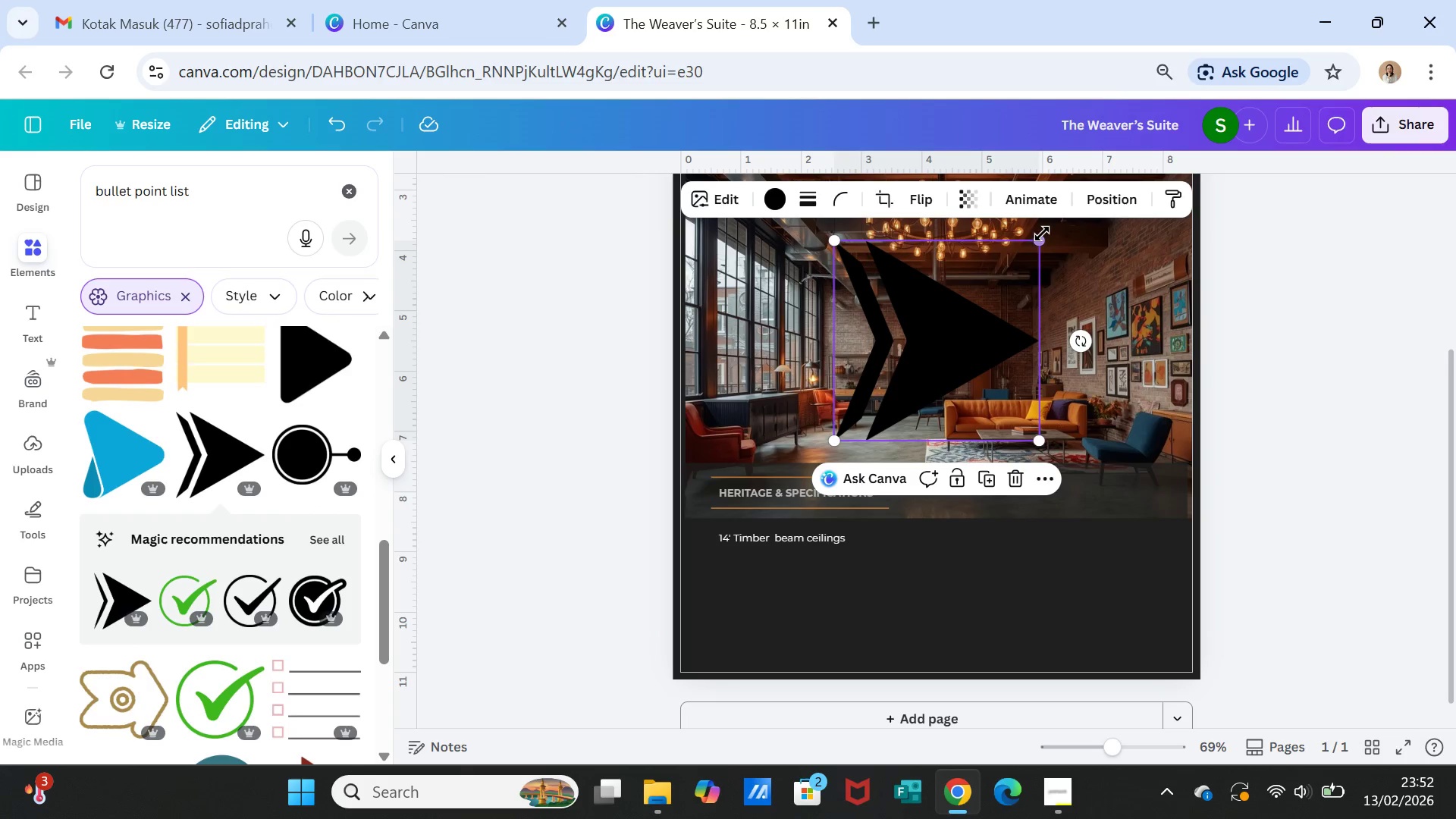 
left_click_drag(start_coordinate=[1036, 244], to_coordinate=[850, 422])
 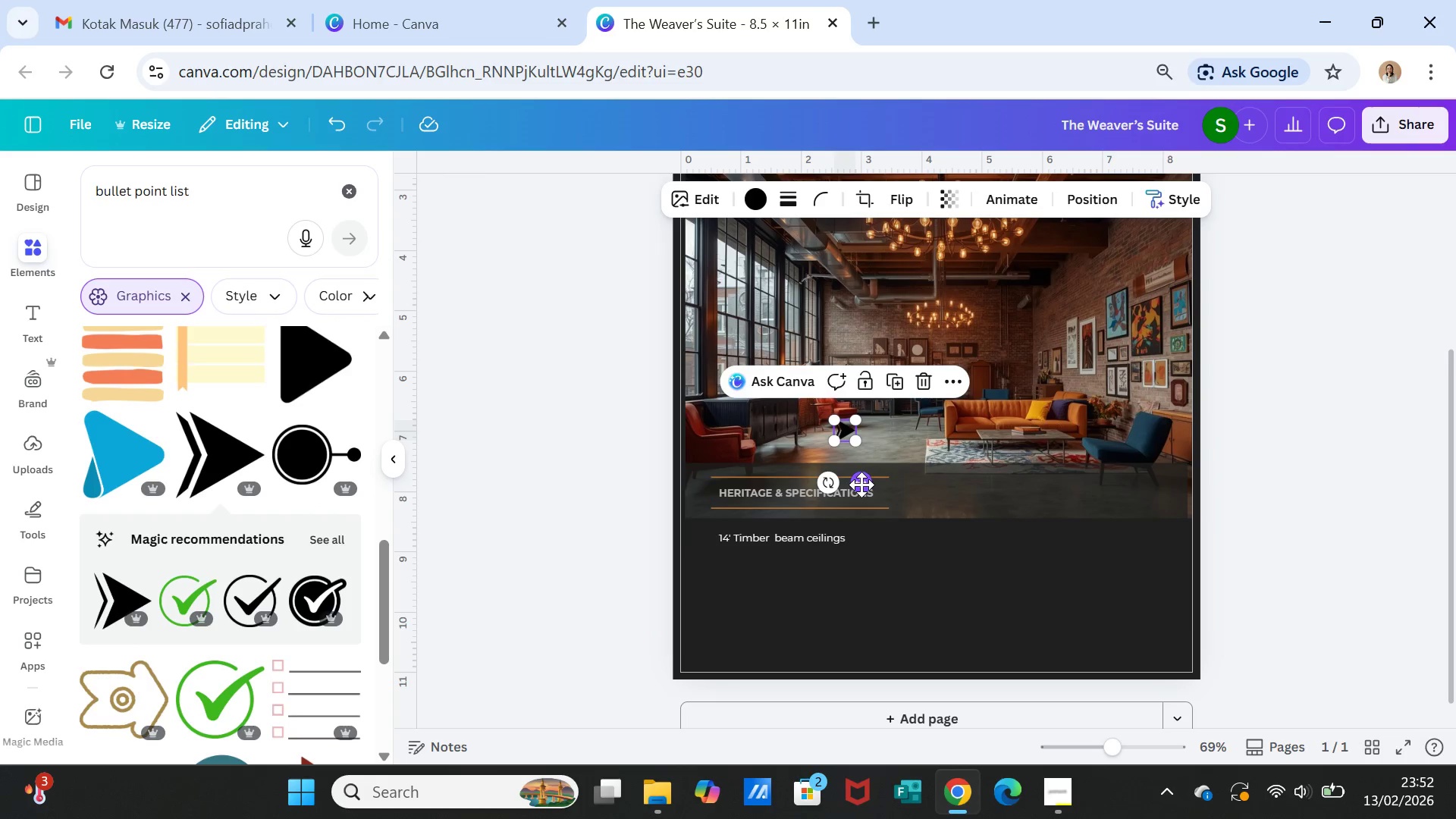 
left_click_drag(start_coordinate=[861, 485], to_coordinate=[721, 592])
 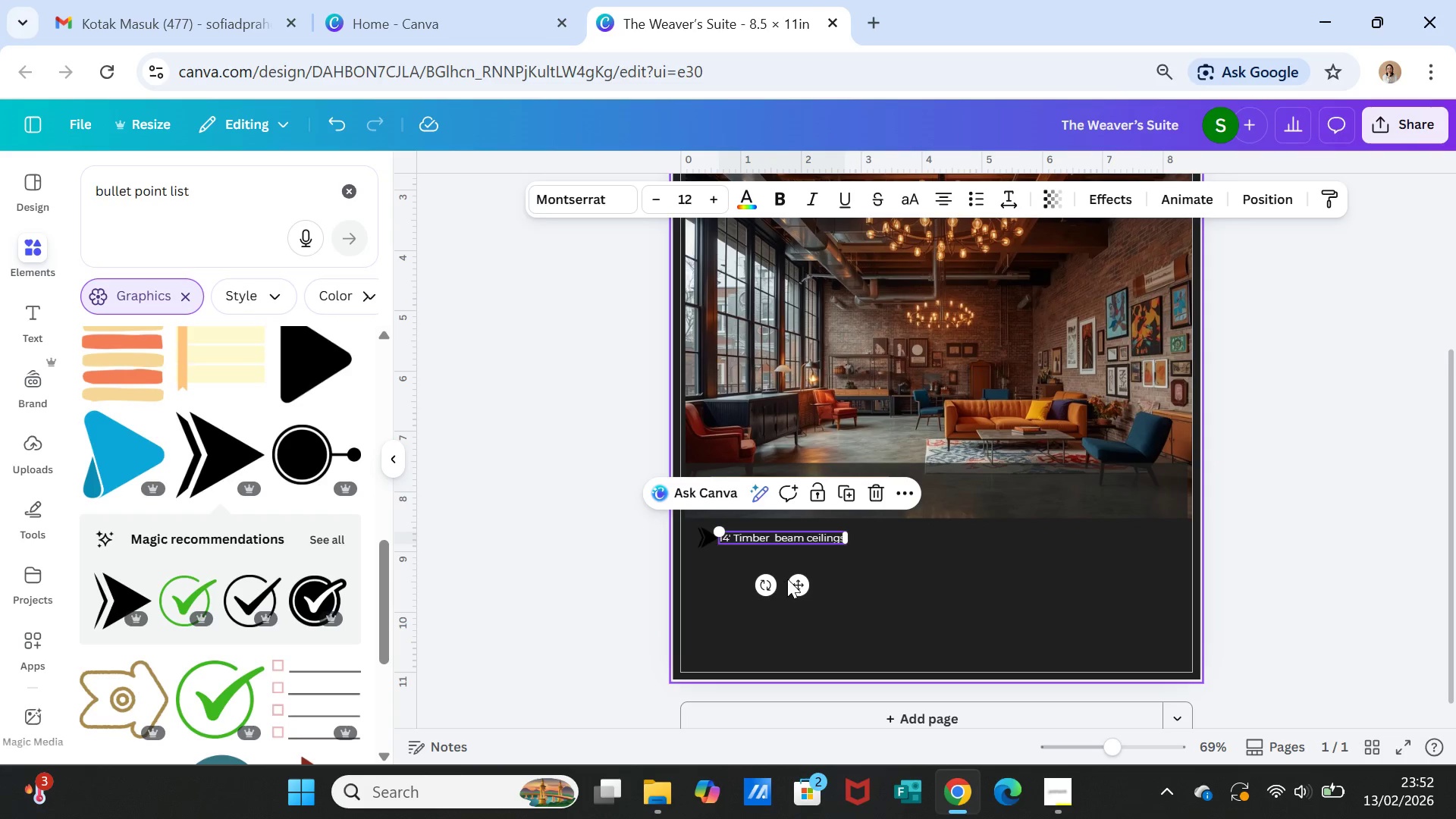 
left_click_drag(start_coordinate=[797, 585], to_coordinate=[803, 585])
 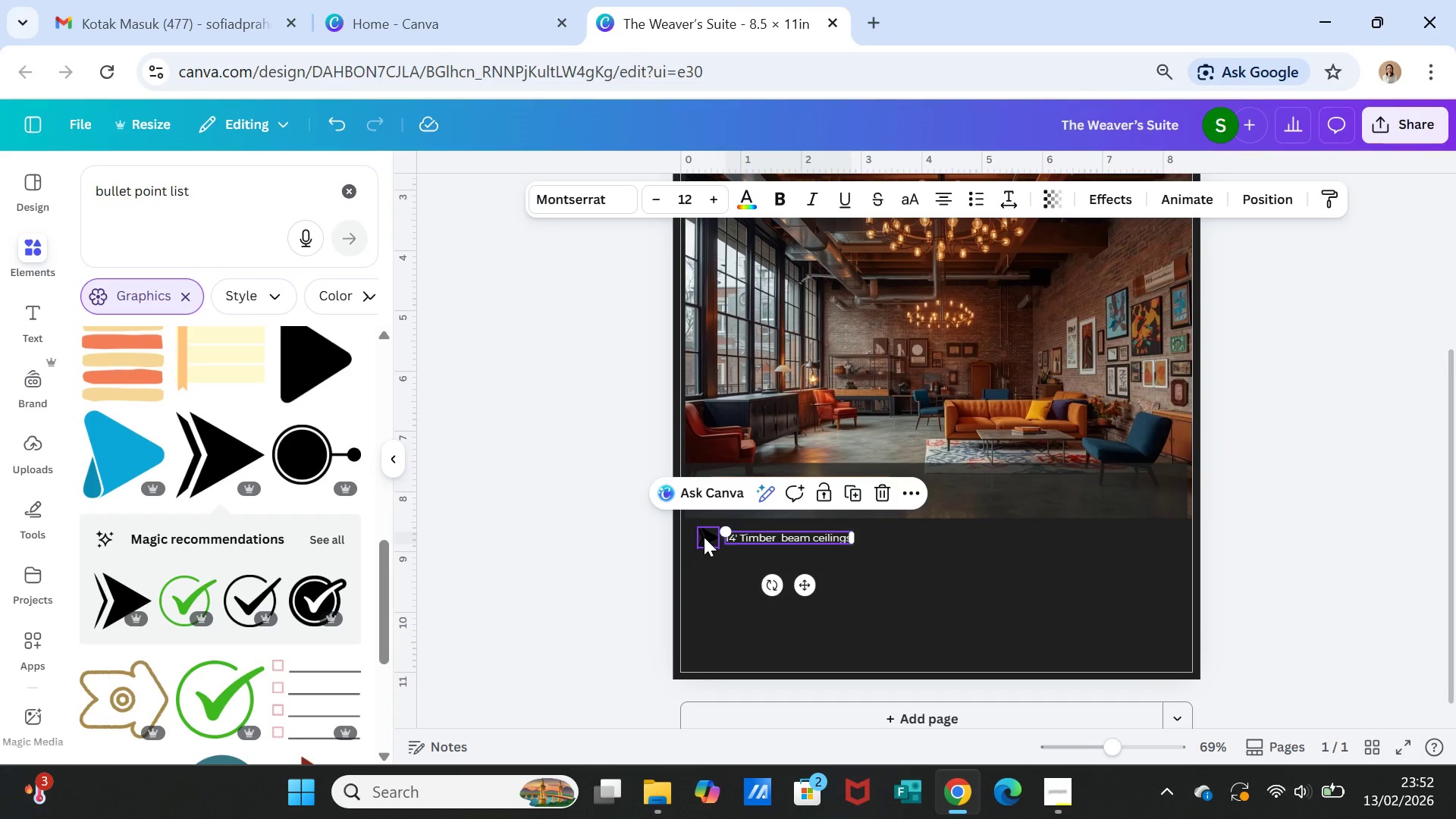 
left_click([704, 537])
 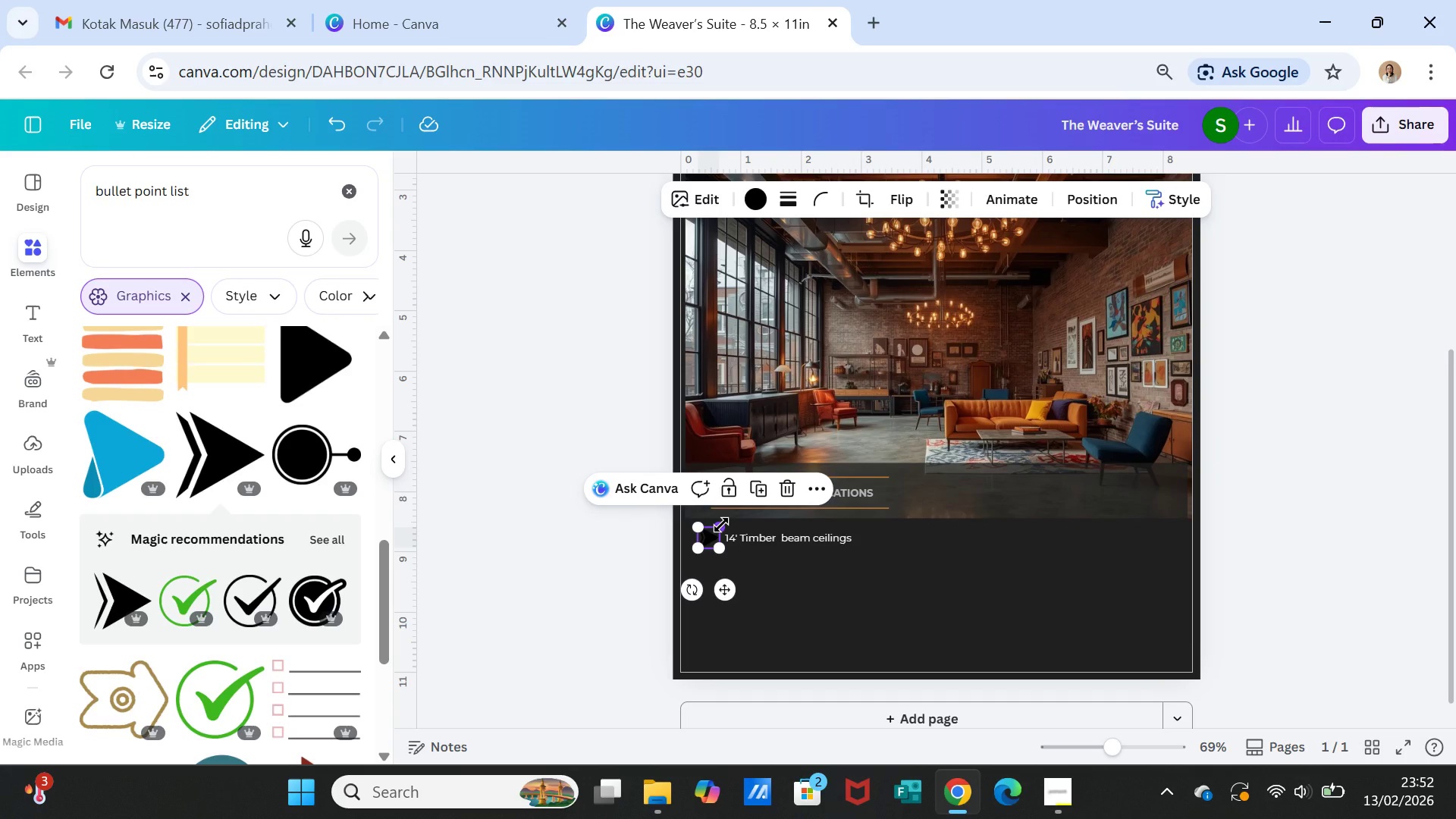 
left_click_drag(start_coordinate=[721, 525], to_coordinate=[715, 531])
 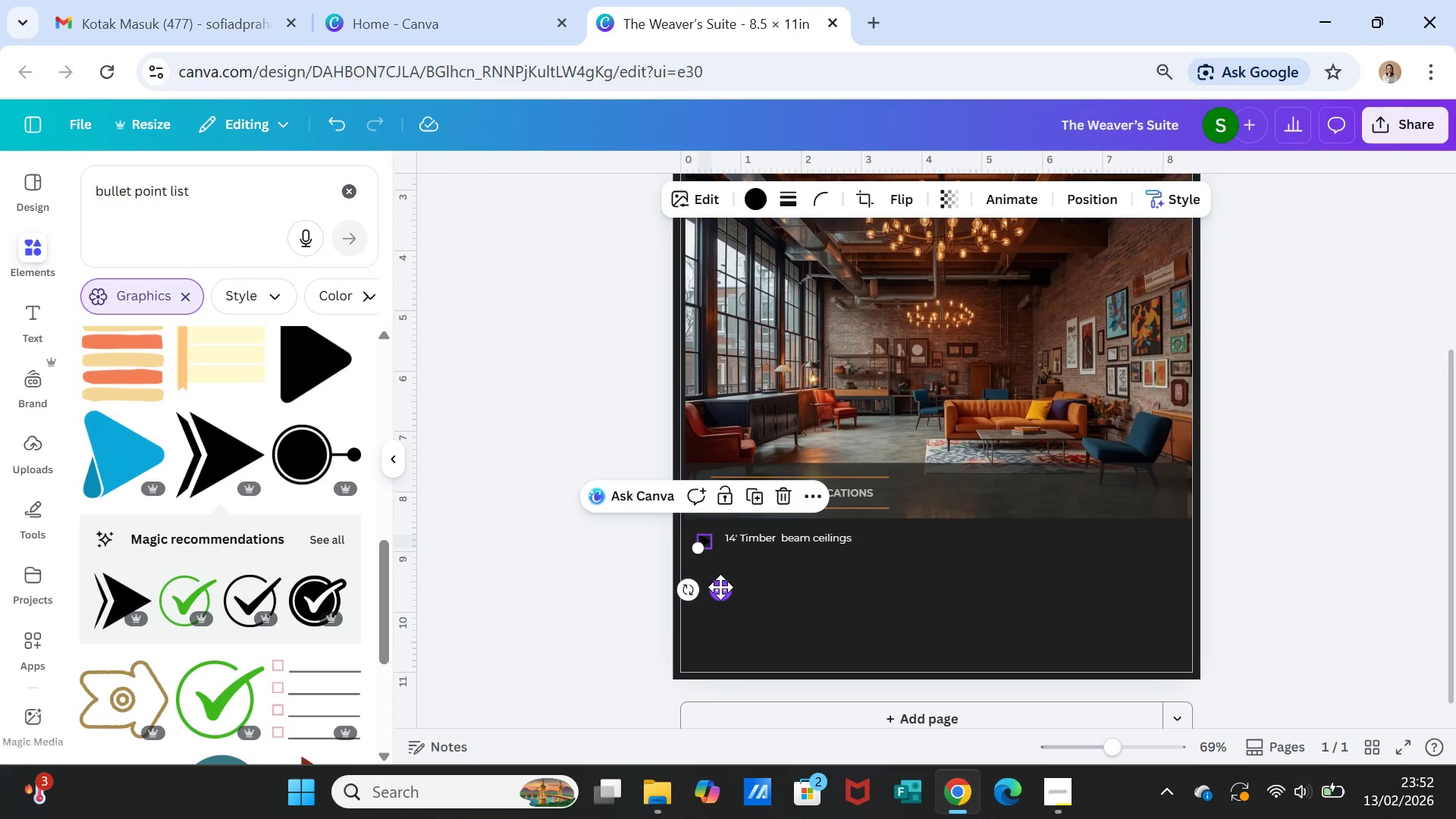 
left_click_drag(start_coordinate=[721, 593], to_coordinate=[726, 589])
 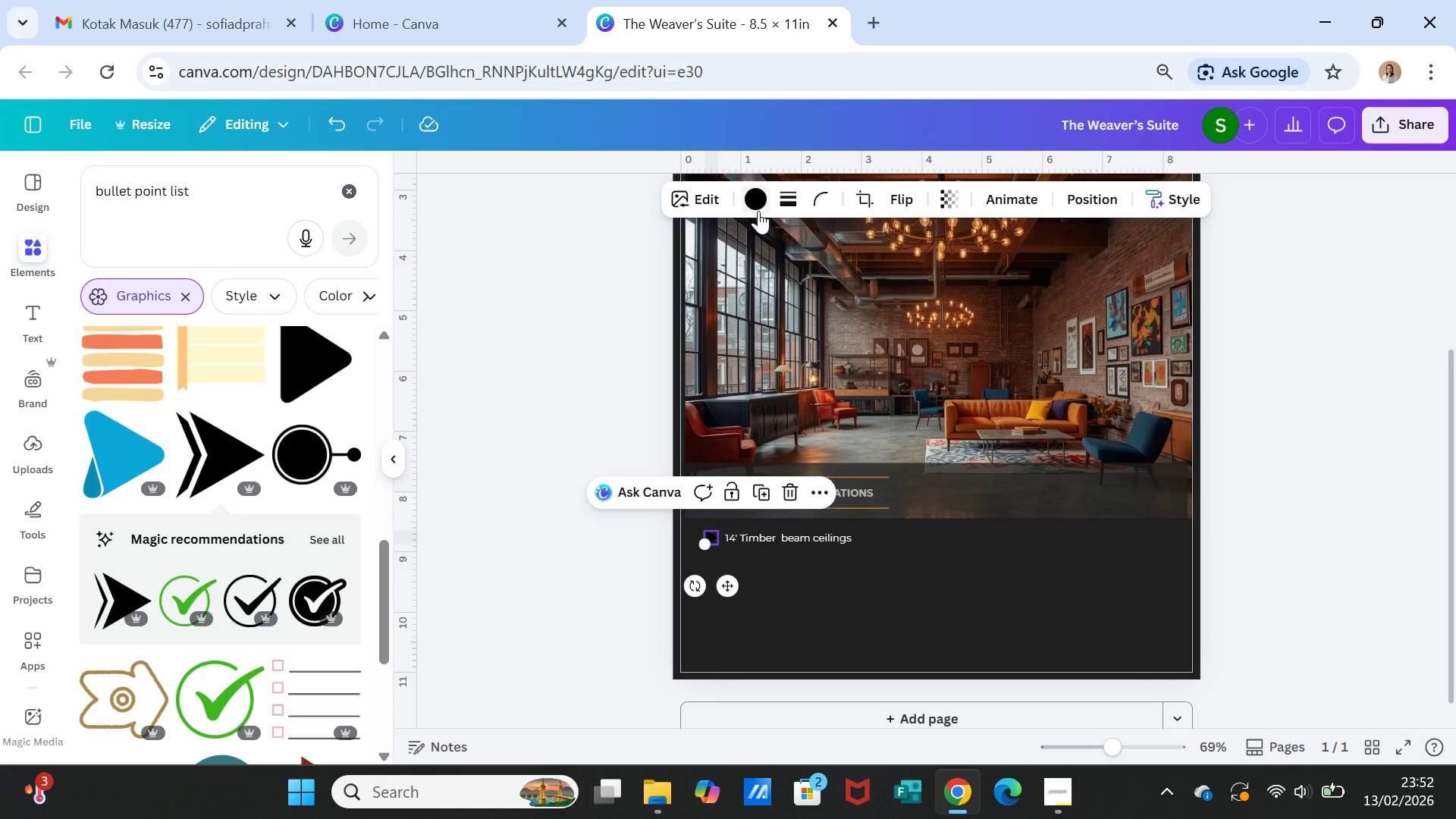 
left_click([758, 211])
 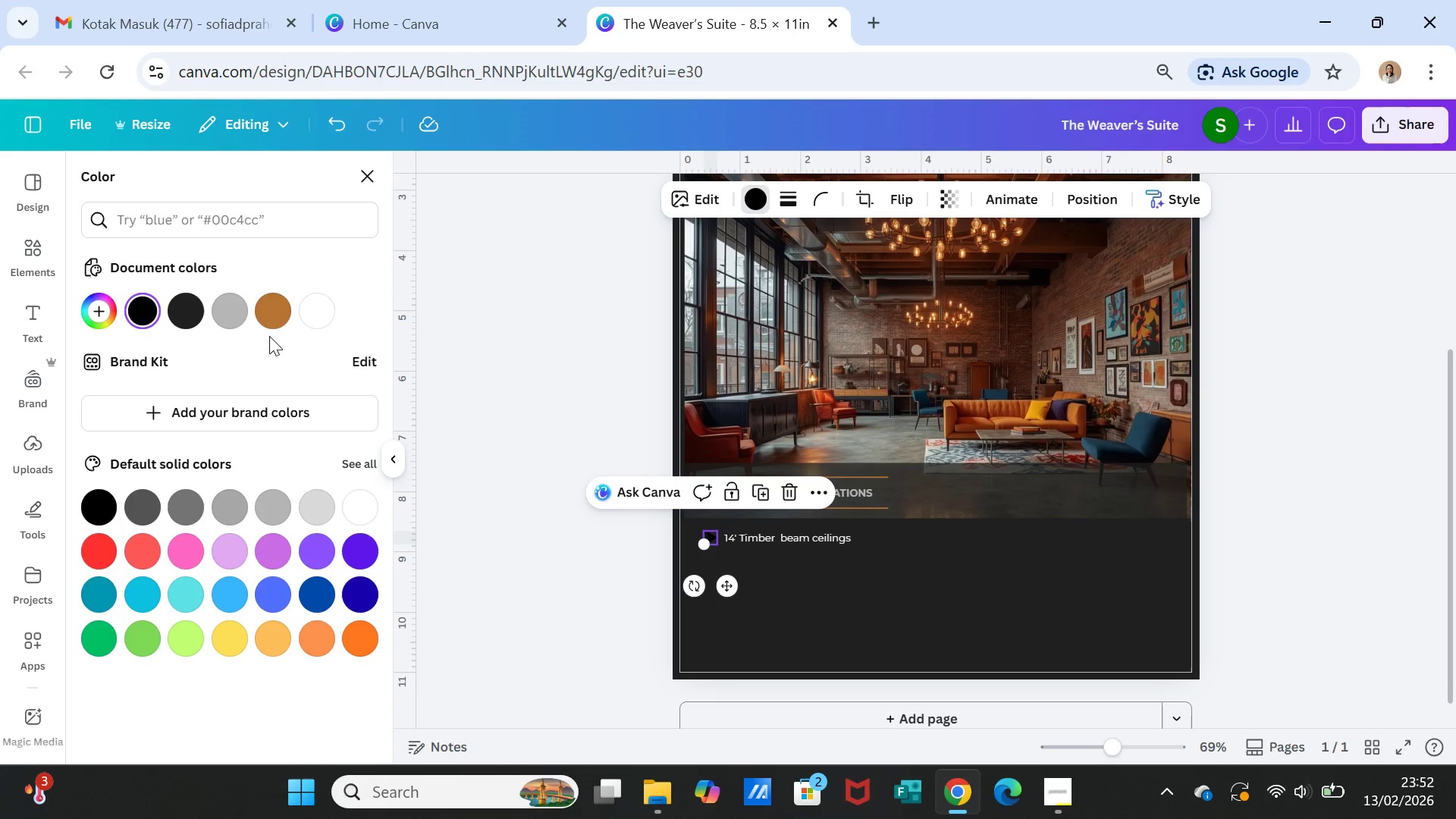 
left_click([268, 313])
 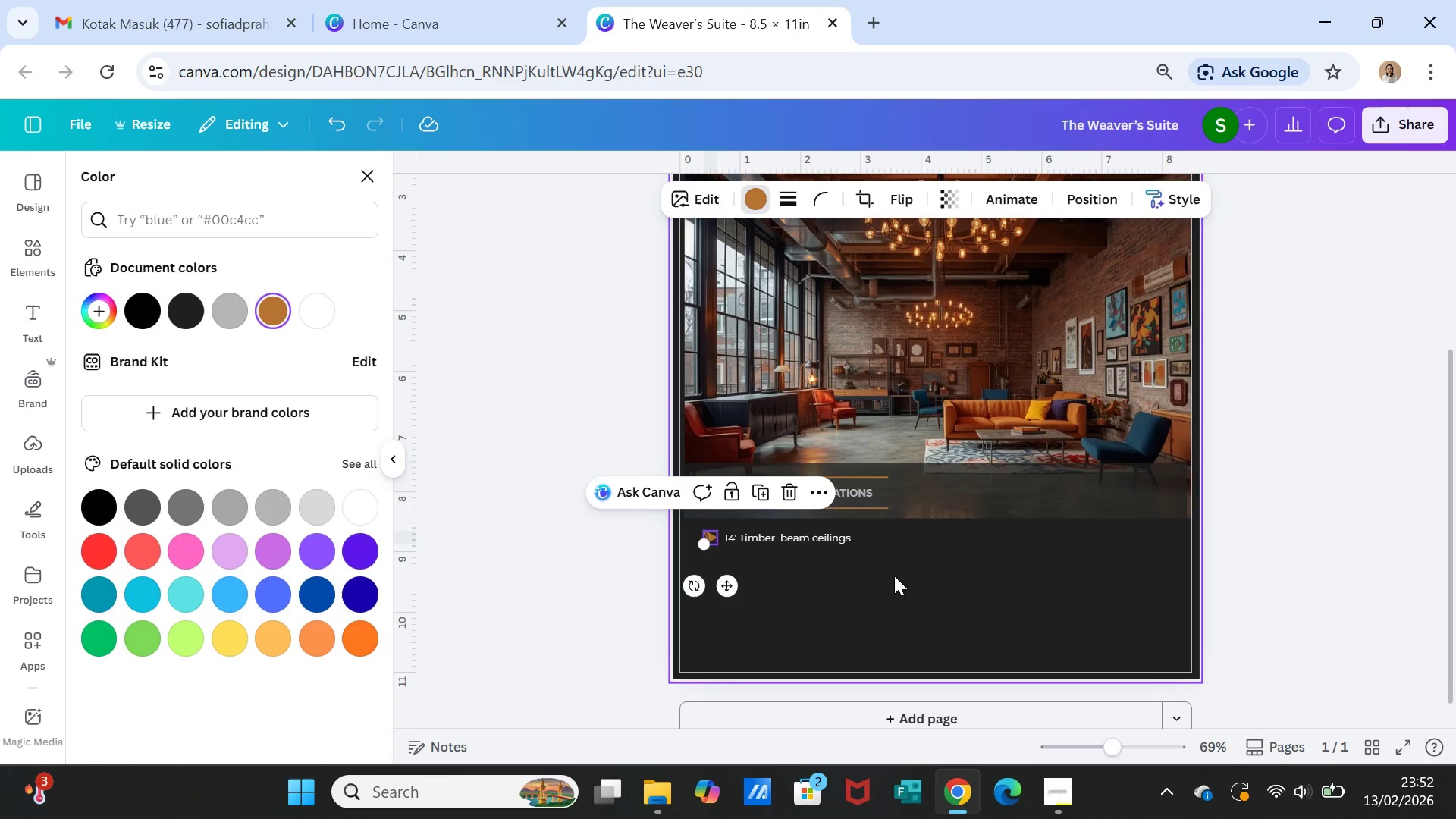 
left_click([968, 590])
 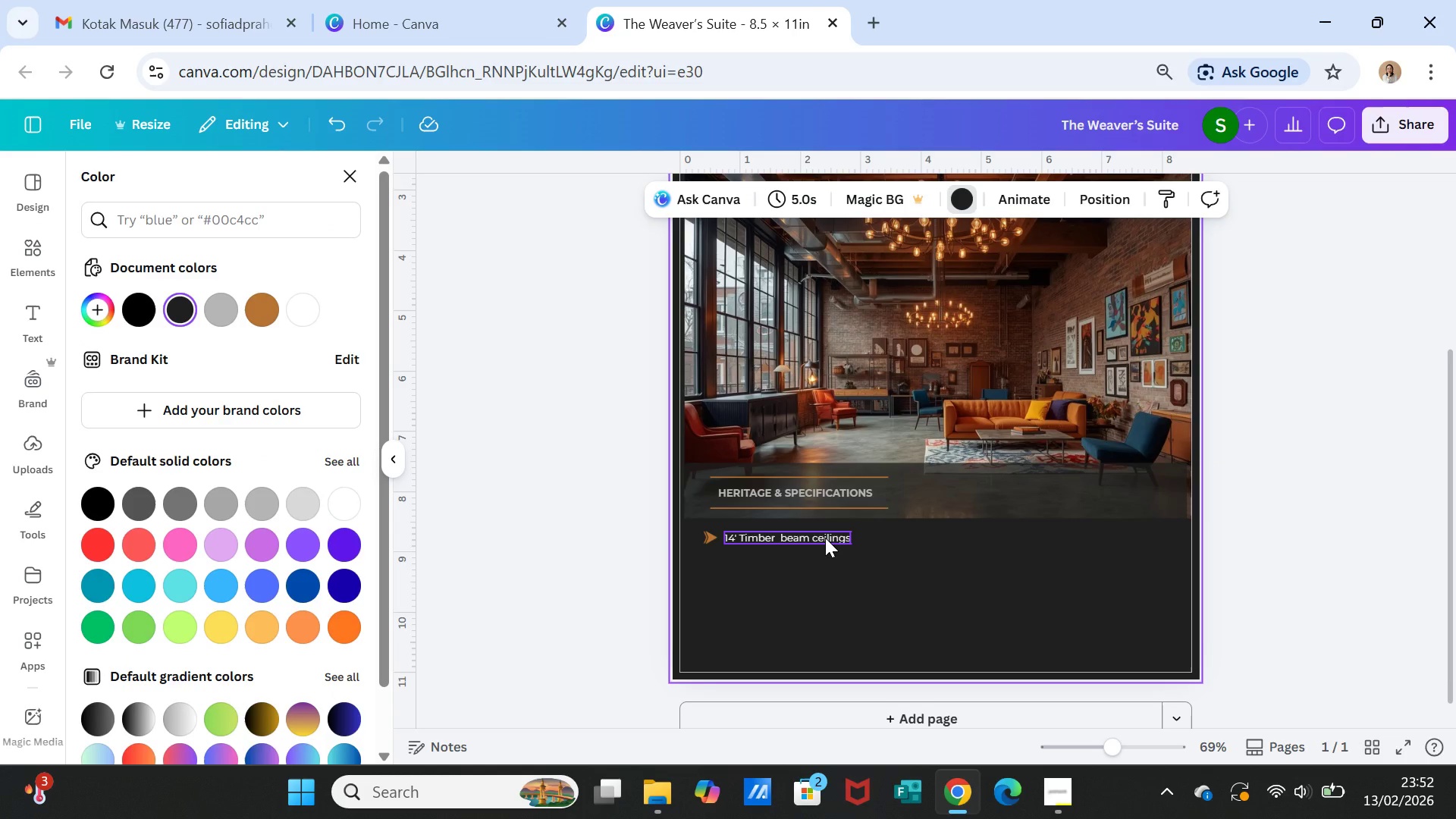 
left_click([710, 539])
 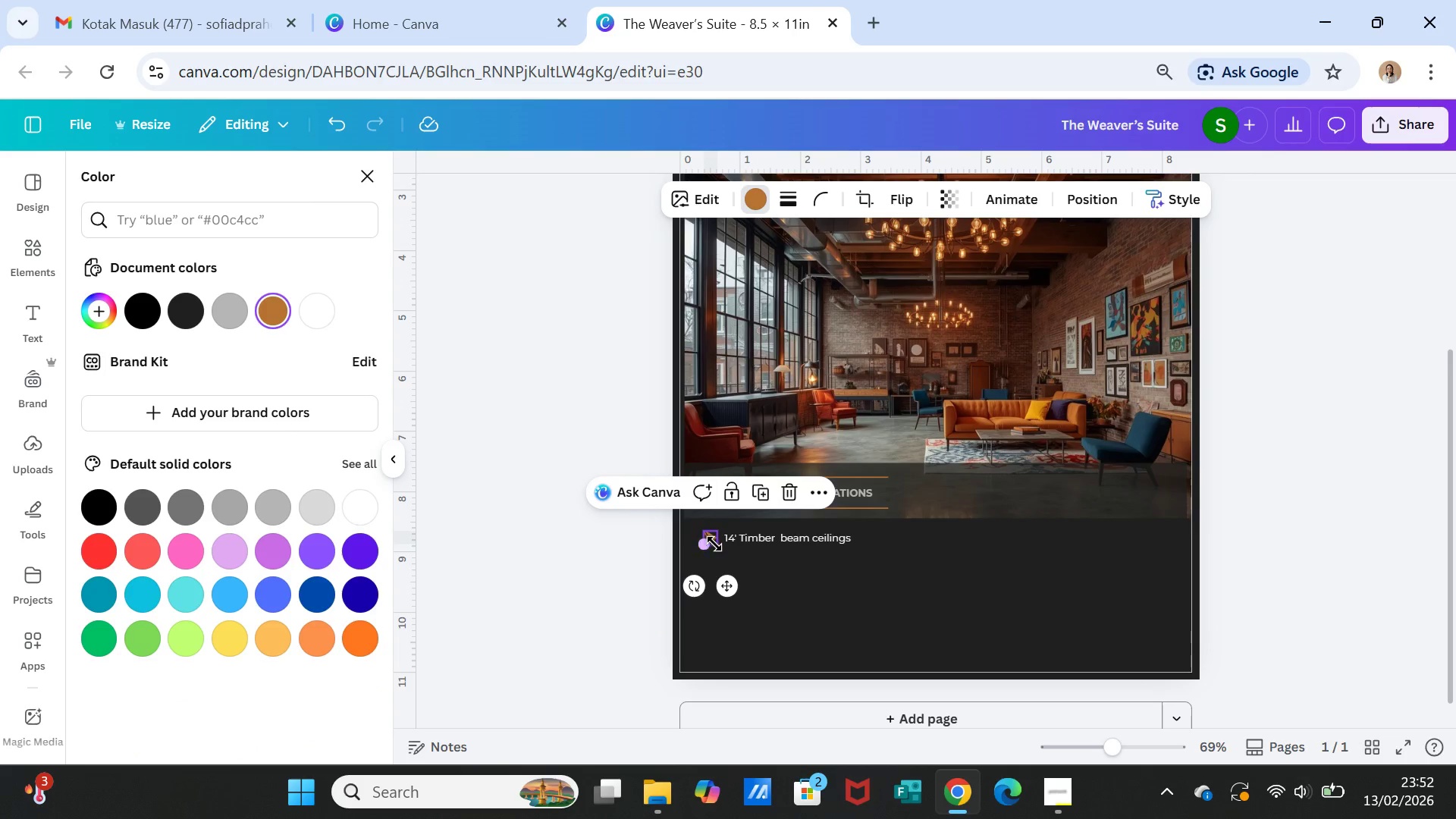 
hold_key(key=ShiftLeft, duration=1.49)
 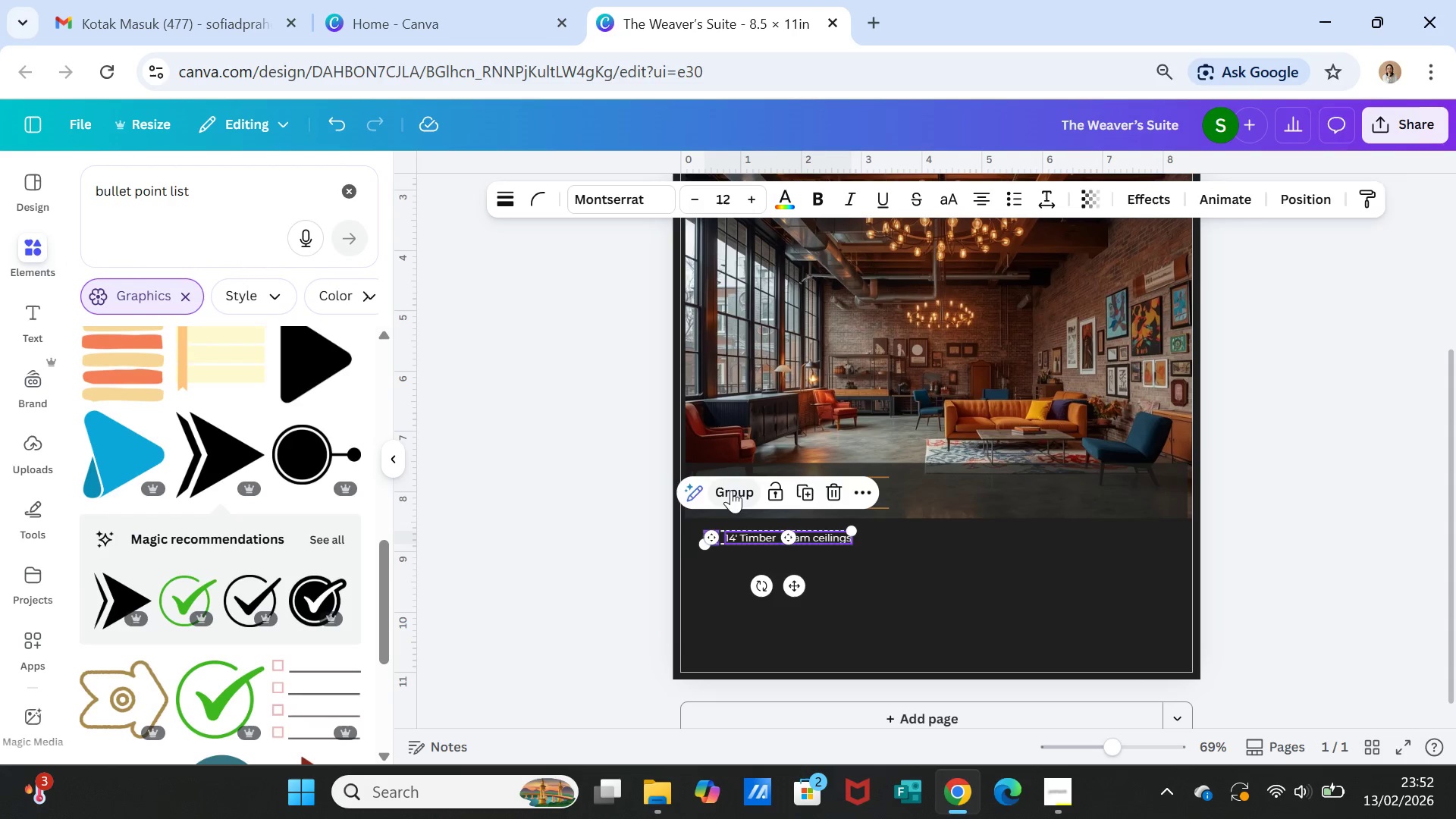 
left_click([731, 490])
 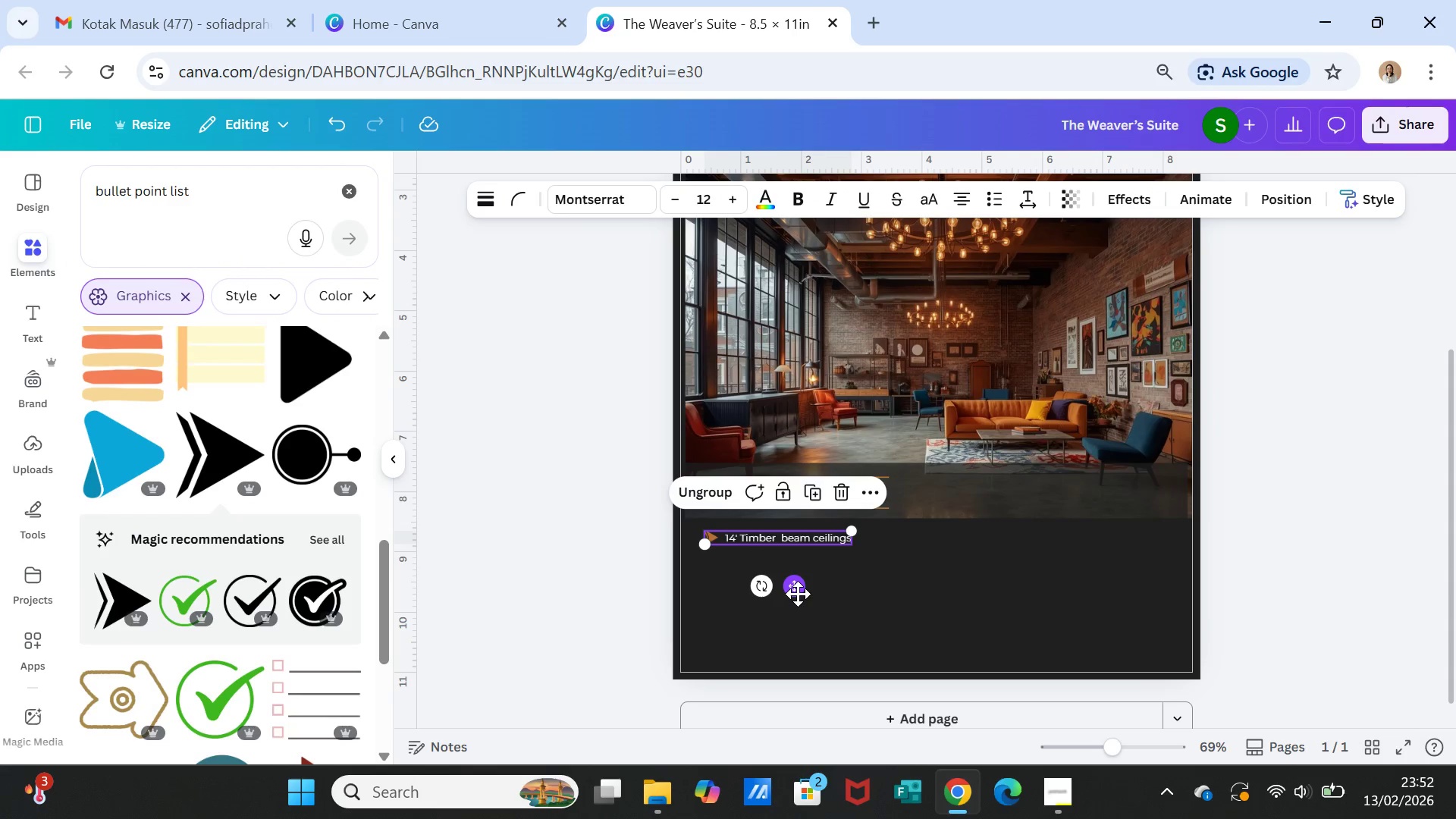 
left_click_drag(start_coordinate=[798, 594], to_coordinate=[799, 603])
 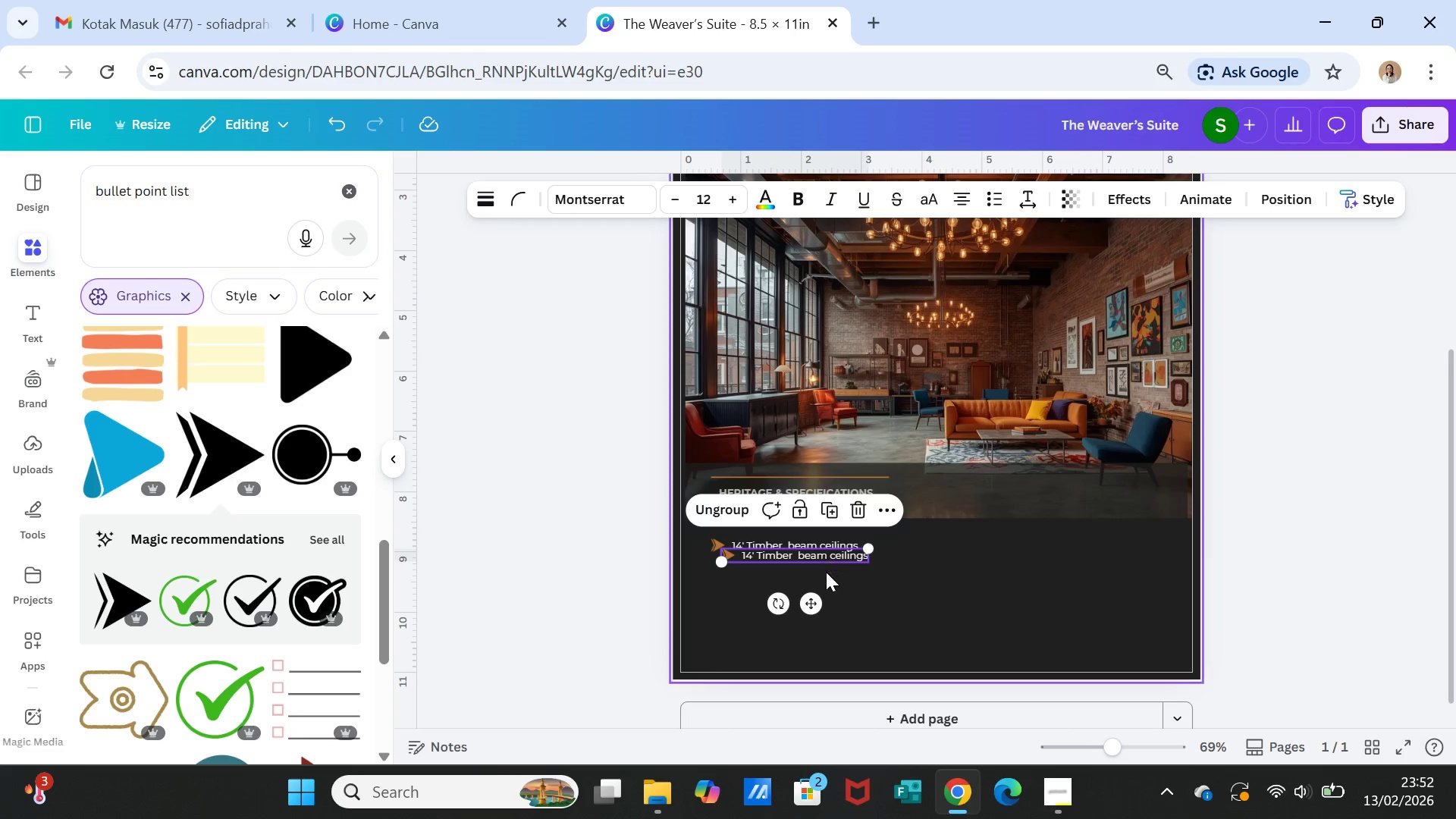 
left_click_drag(start_coordinate=[811, 604], to_coordinate=[804, 613])
 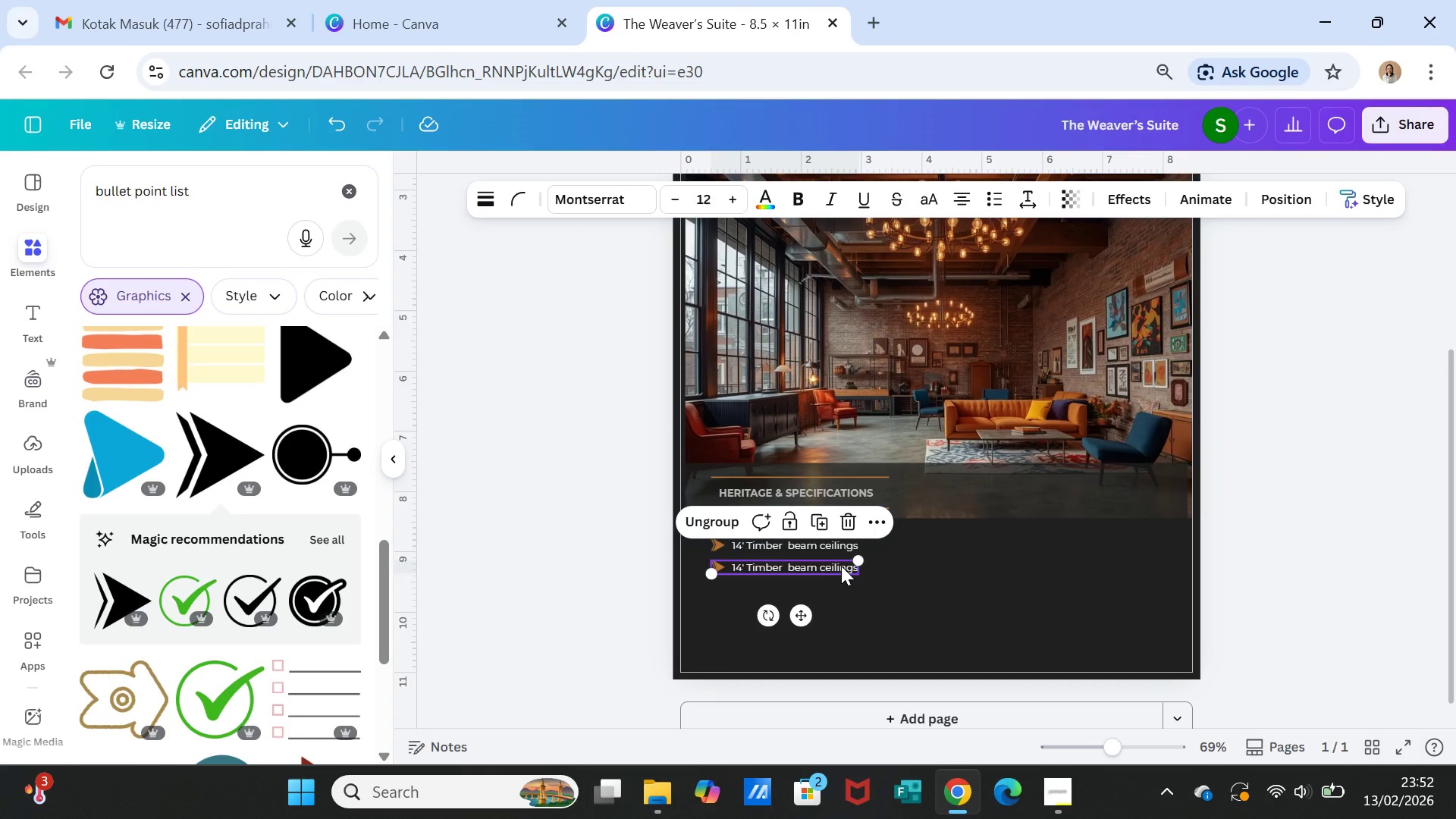 
double_click([841, 566])
 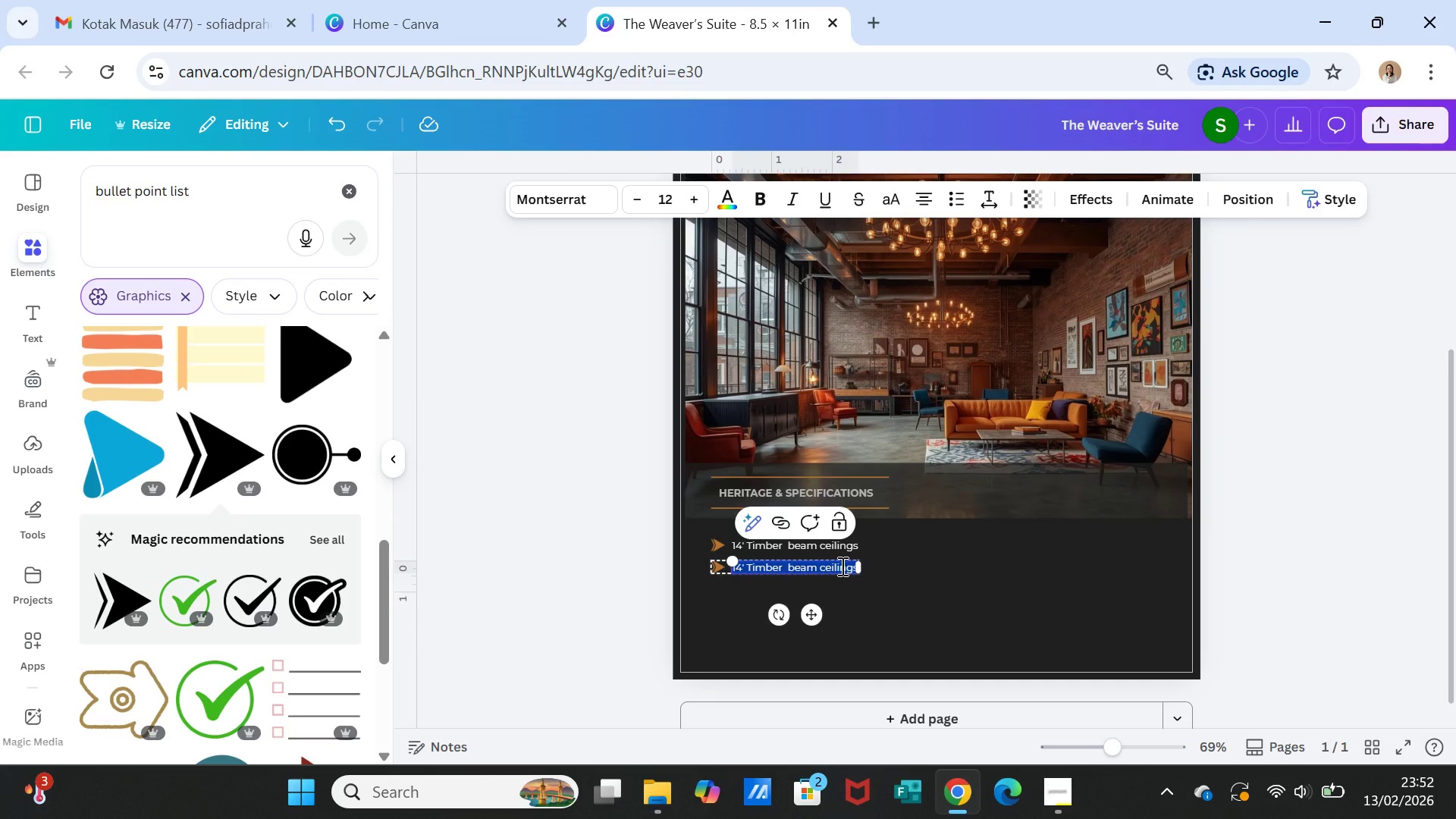 
type(Original )